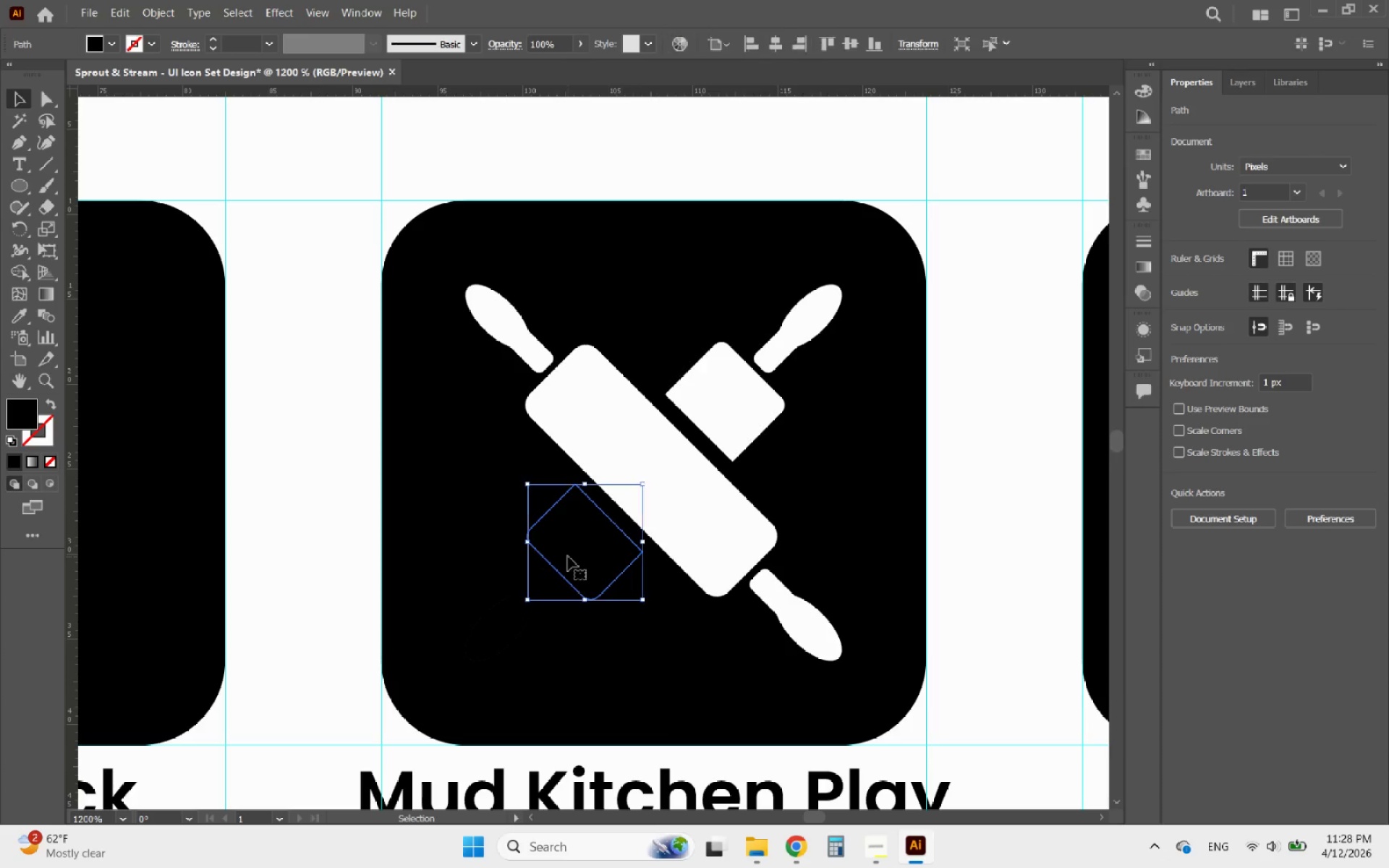 
key(Delete)
 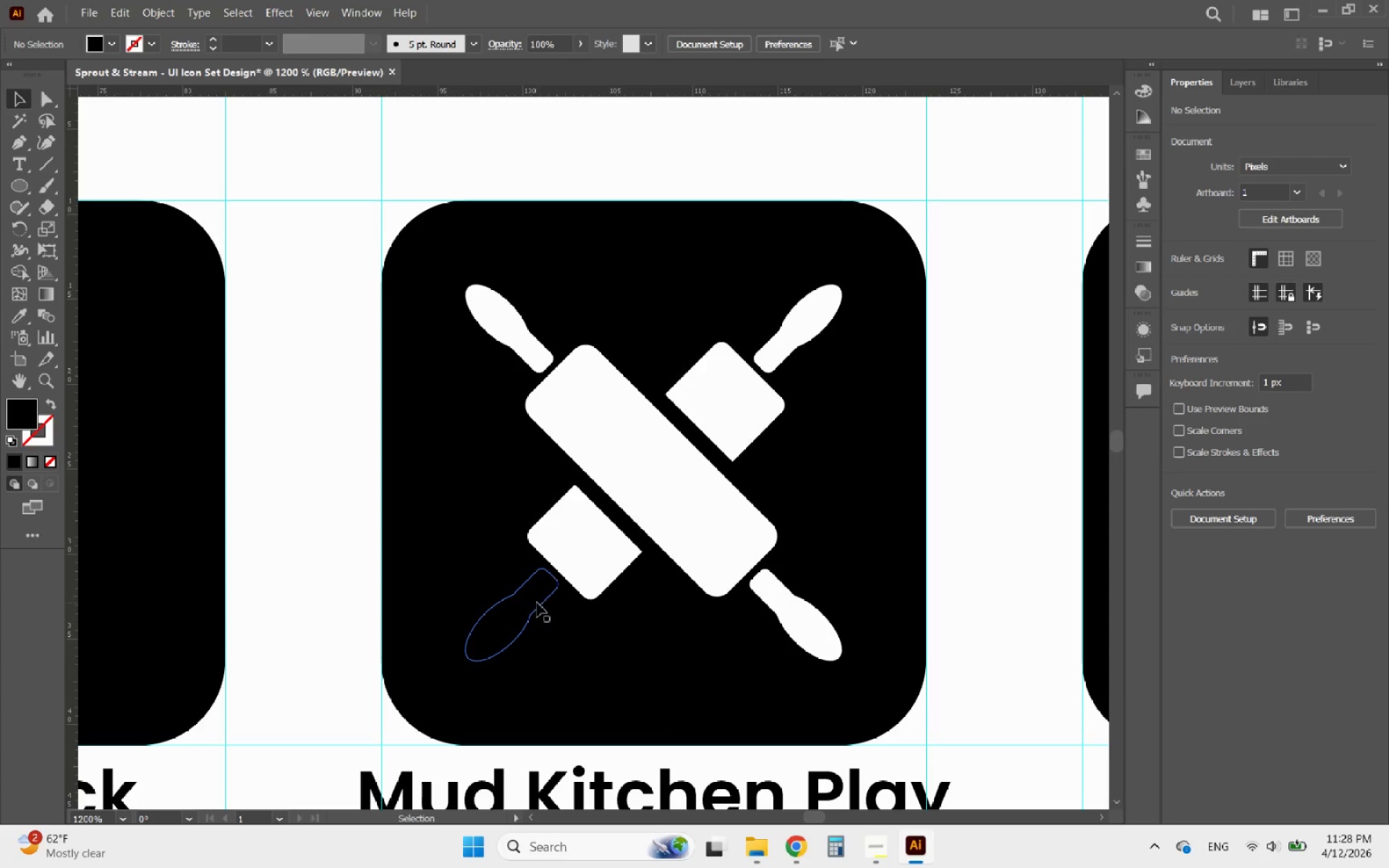 
left_click([537, 603])
 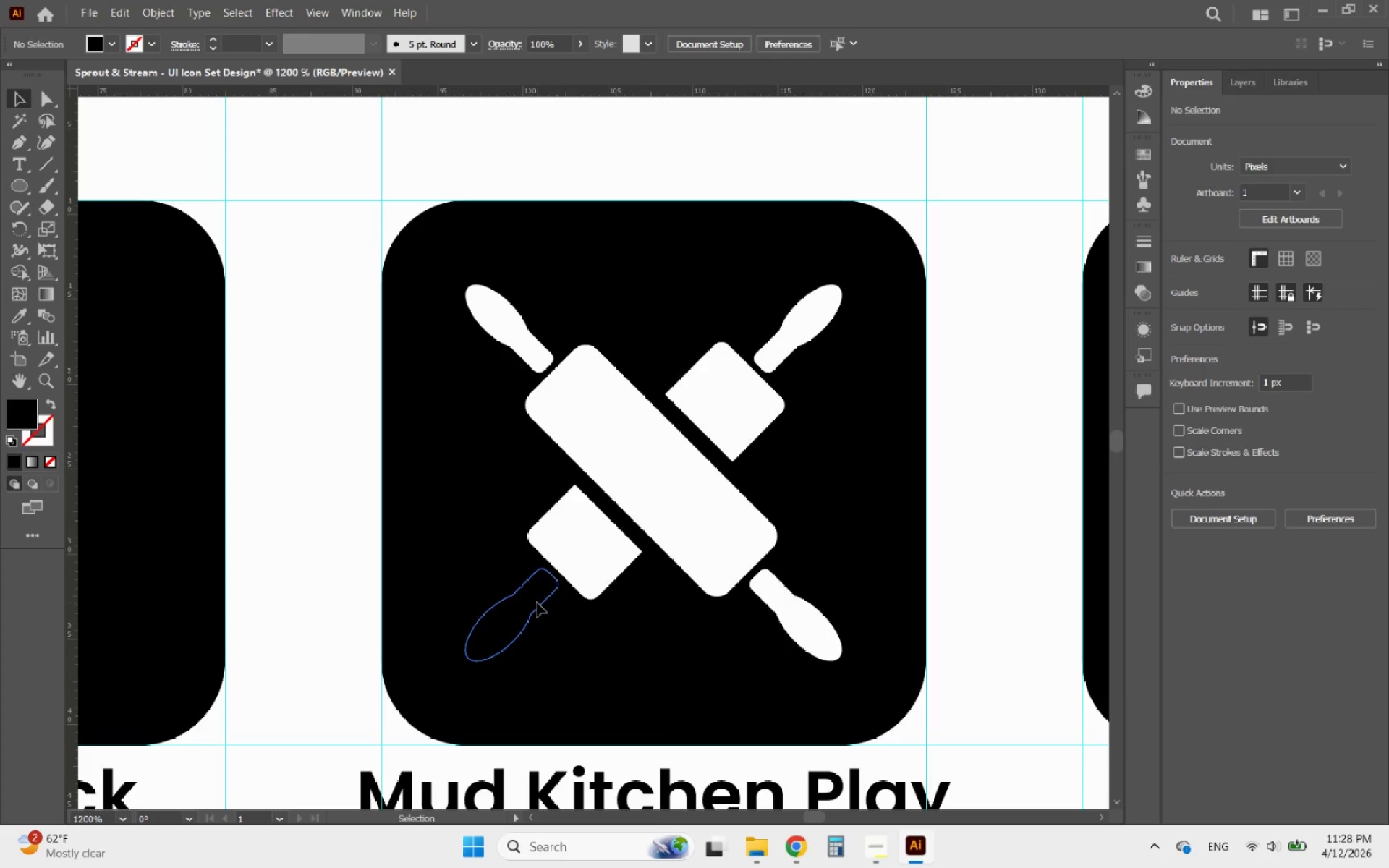 
key(Delete)
 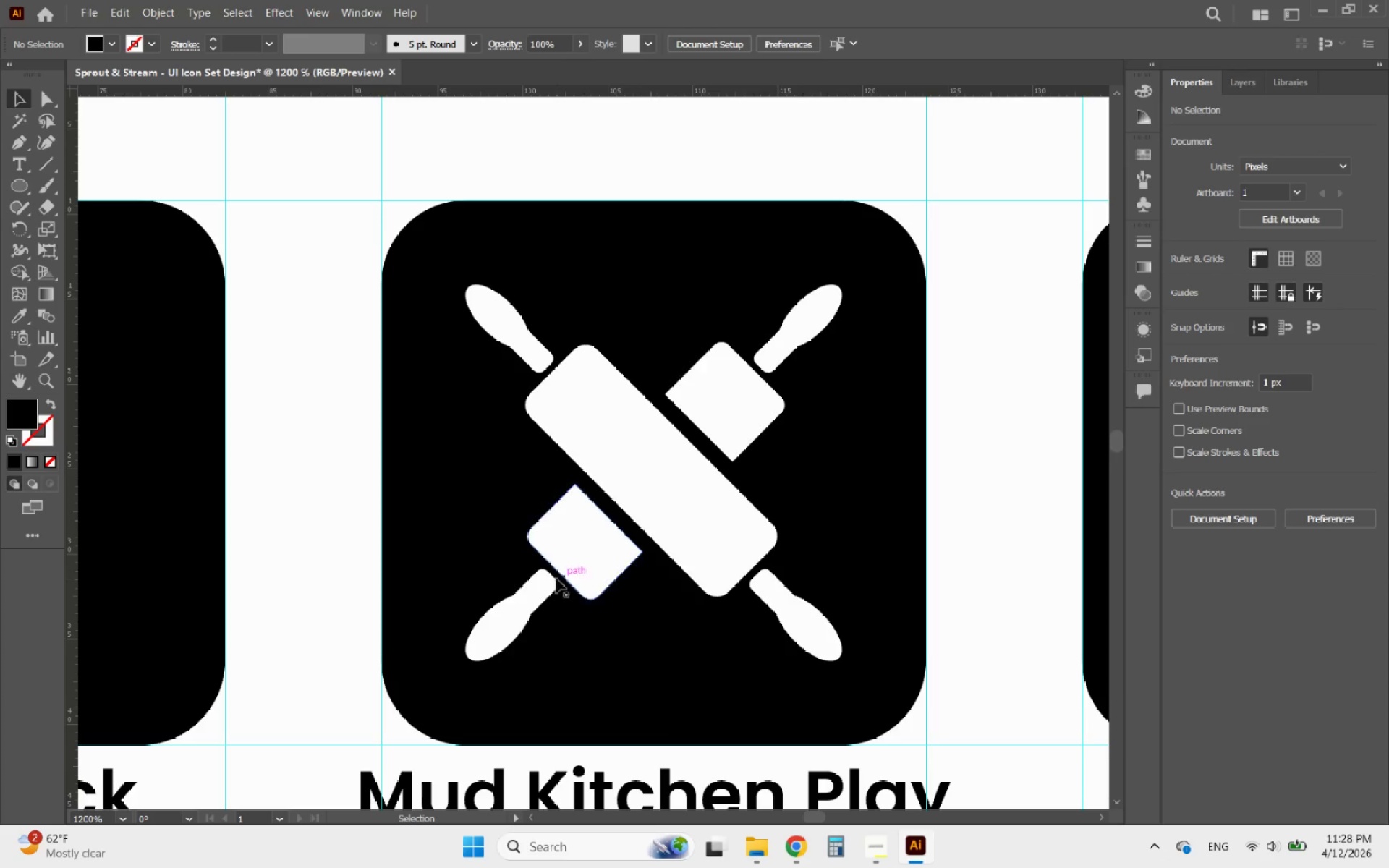 
hold_key(key=AltLeft, duration=0.56)
scroll: coordinate [458, 535], scroll_direction: down, amount: 4.0
 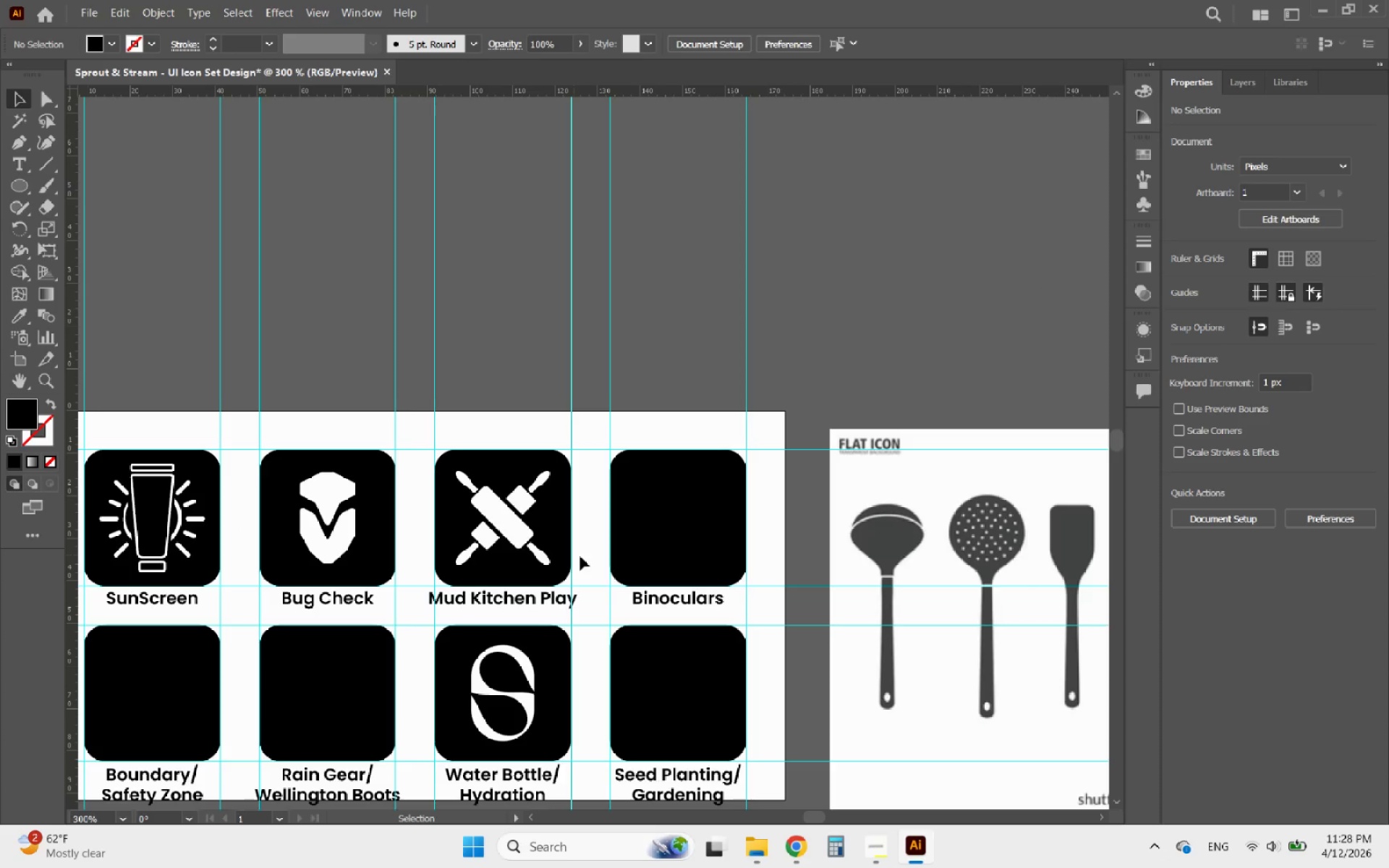 
hold_key(key=AltLeft, duration=0.62)
scroll: coordinate [508, 417], scroll_direction: down, amount: 3.0
 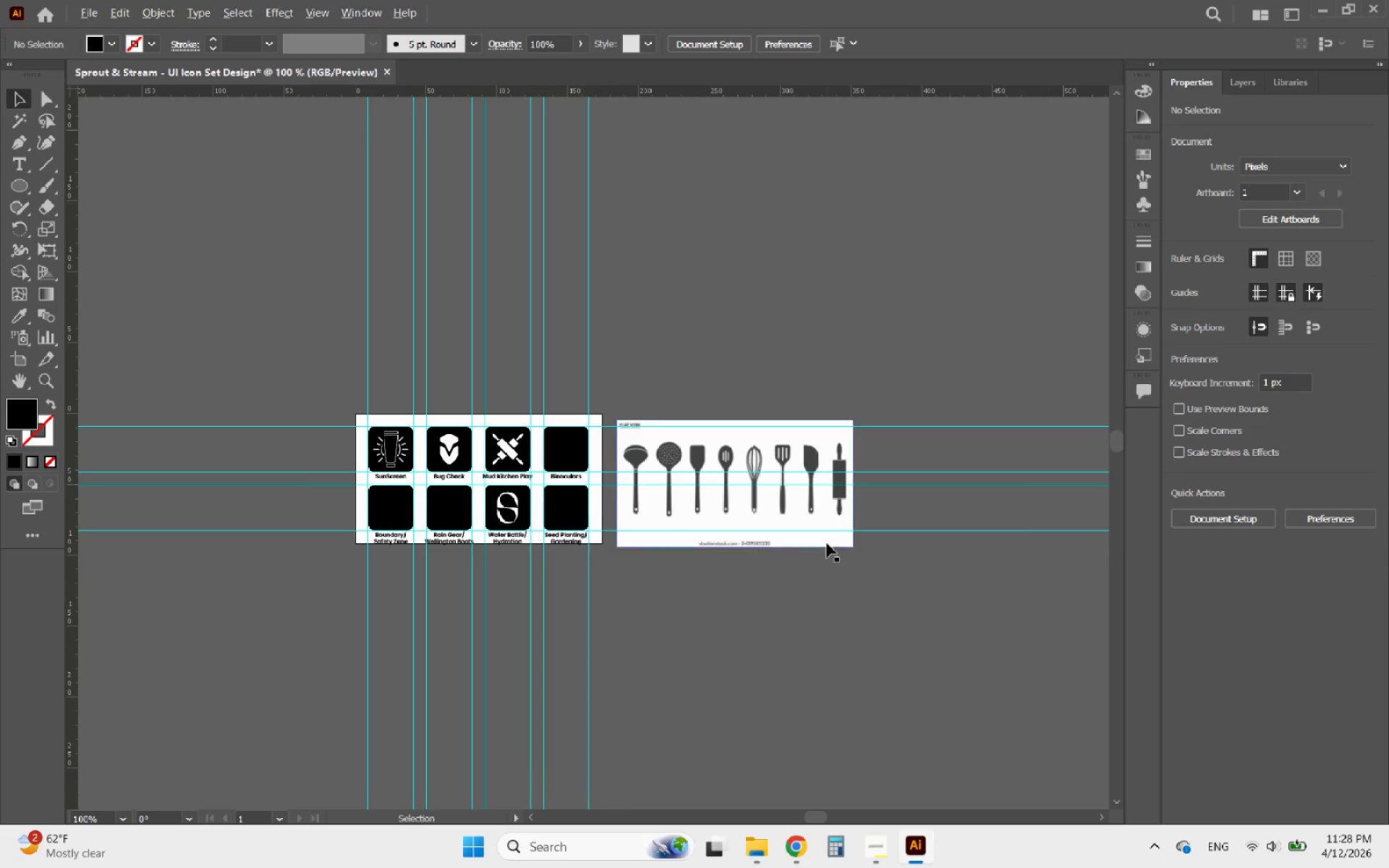 
left_click([785, 503])
 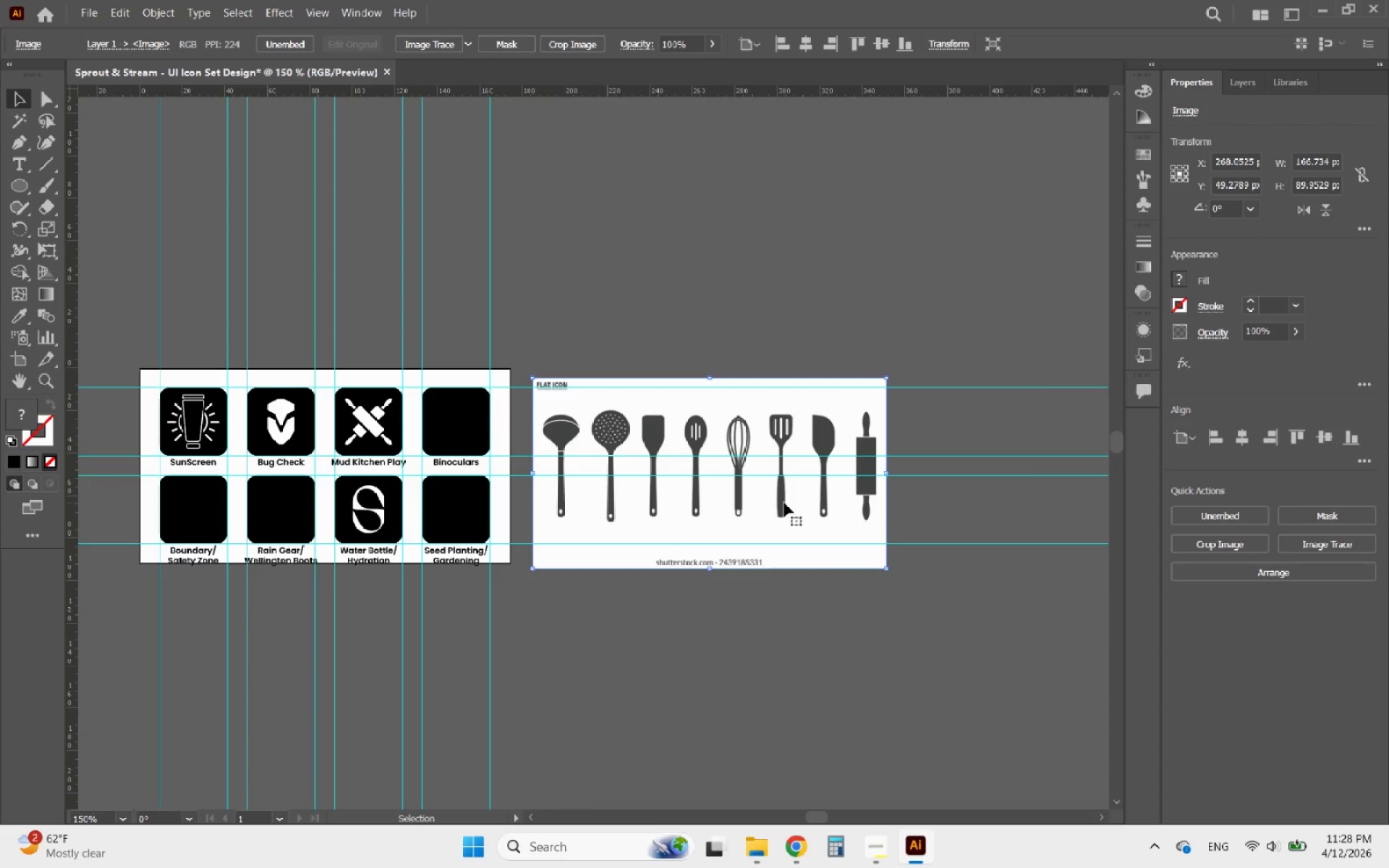 
scroll: coordinate [786, 503], scroll_direction: up, amount: 1.0
 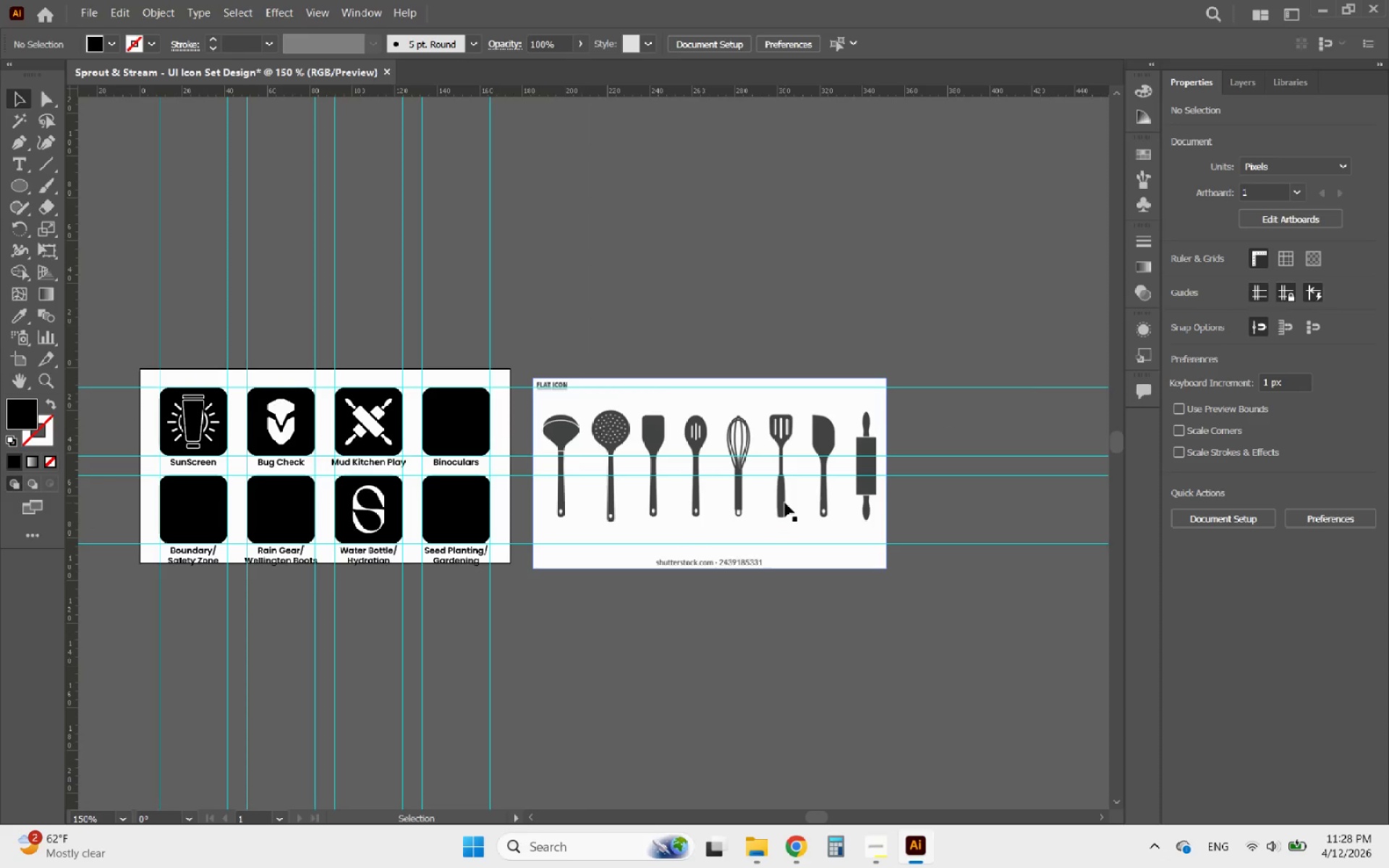 
key(Delete)
 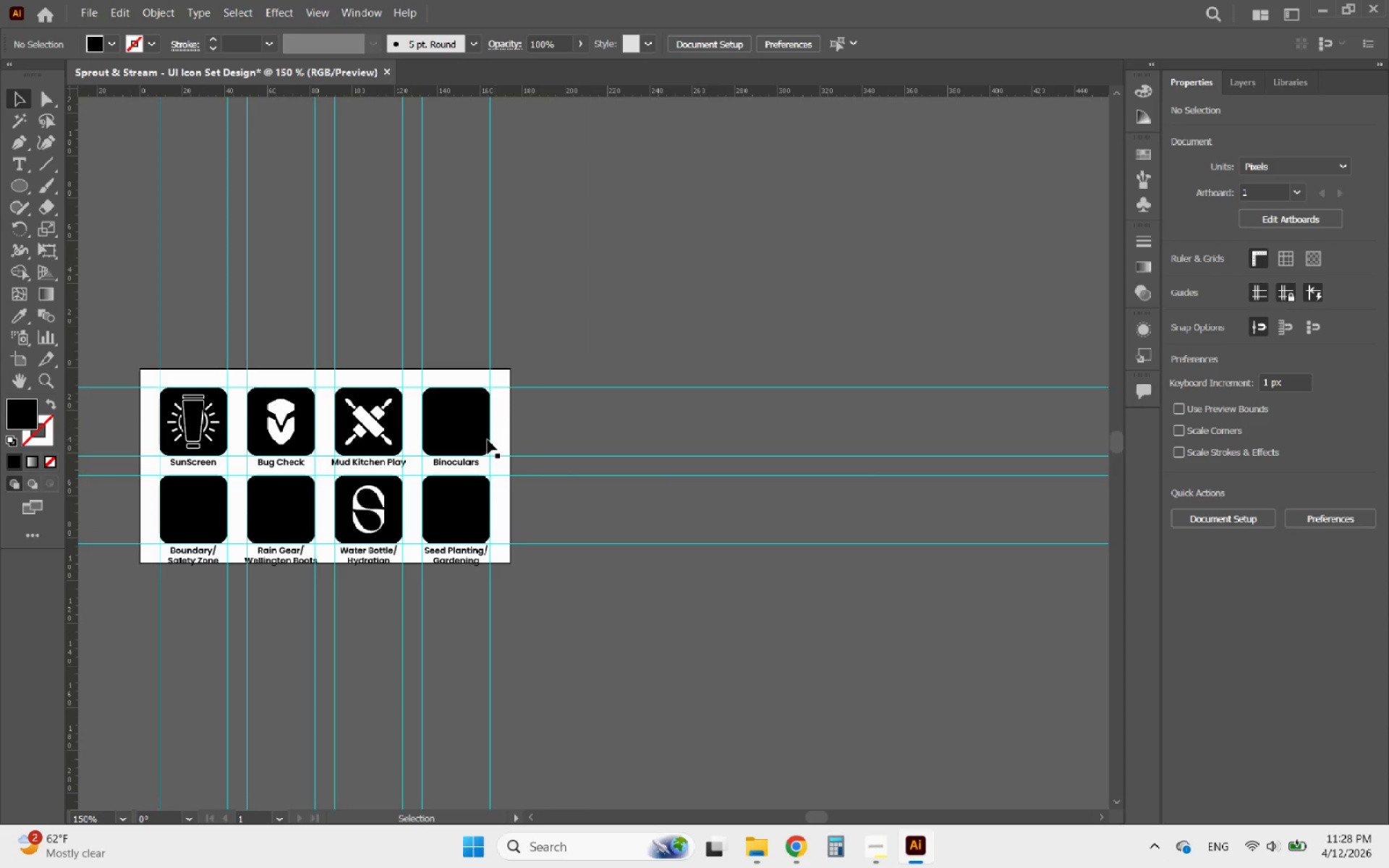 
hold_key(key=AltLeft, duration=0.78)
scroll: coordinate [247, 477], scroll_direction: up, amount: 2.0
 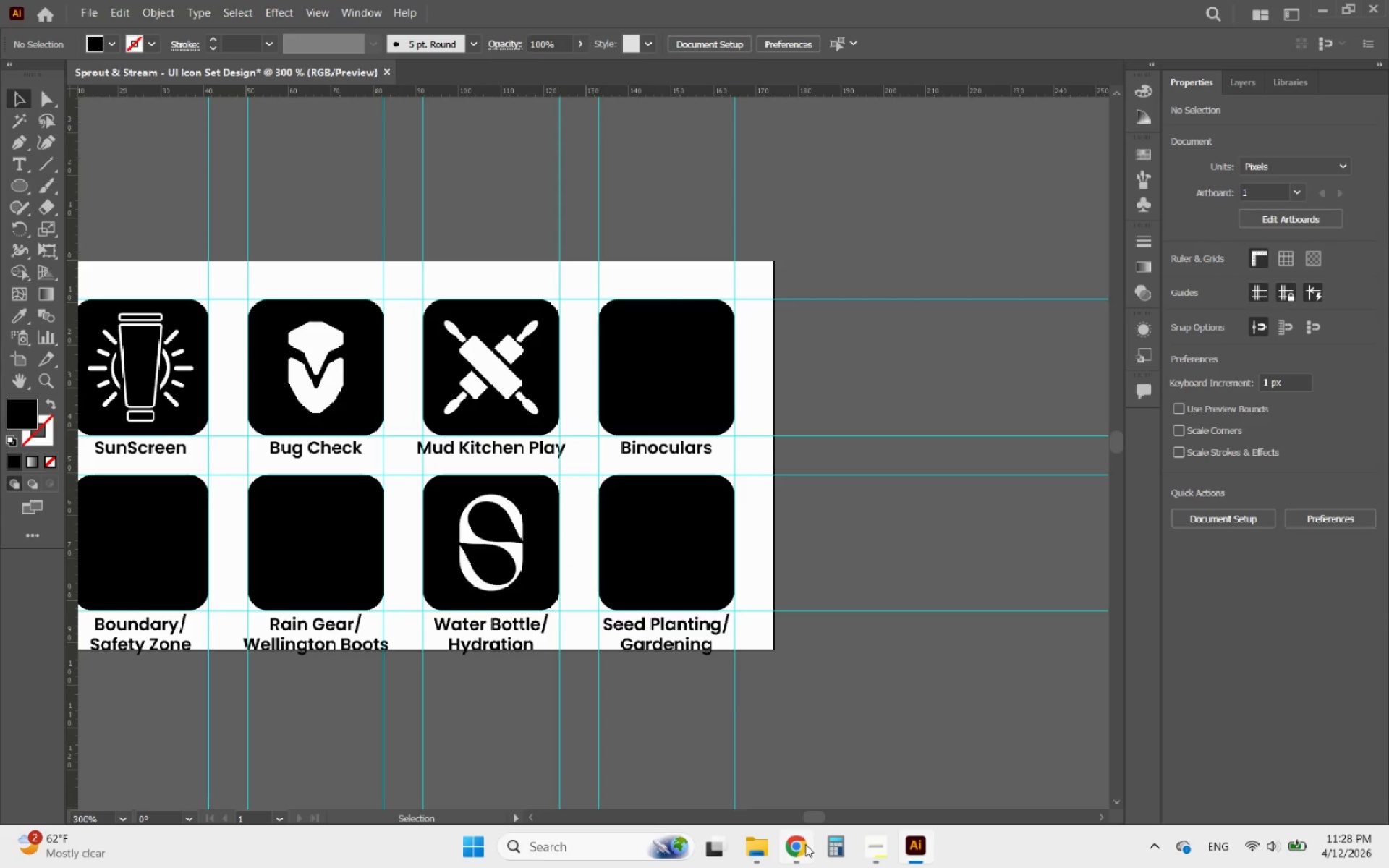 
left_click([805, 844])
 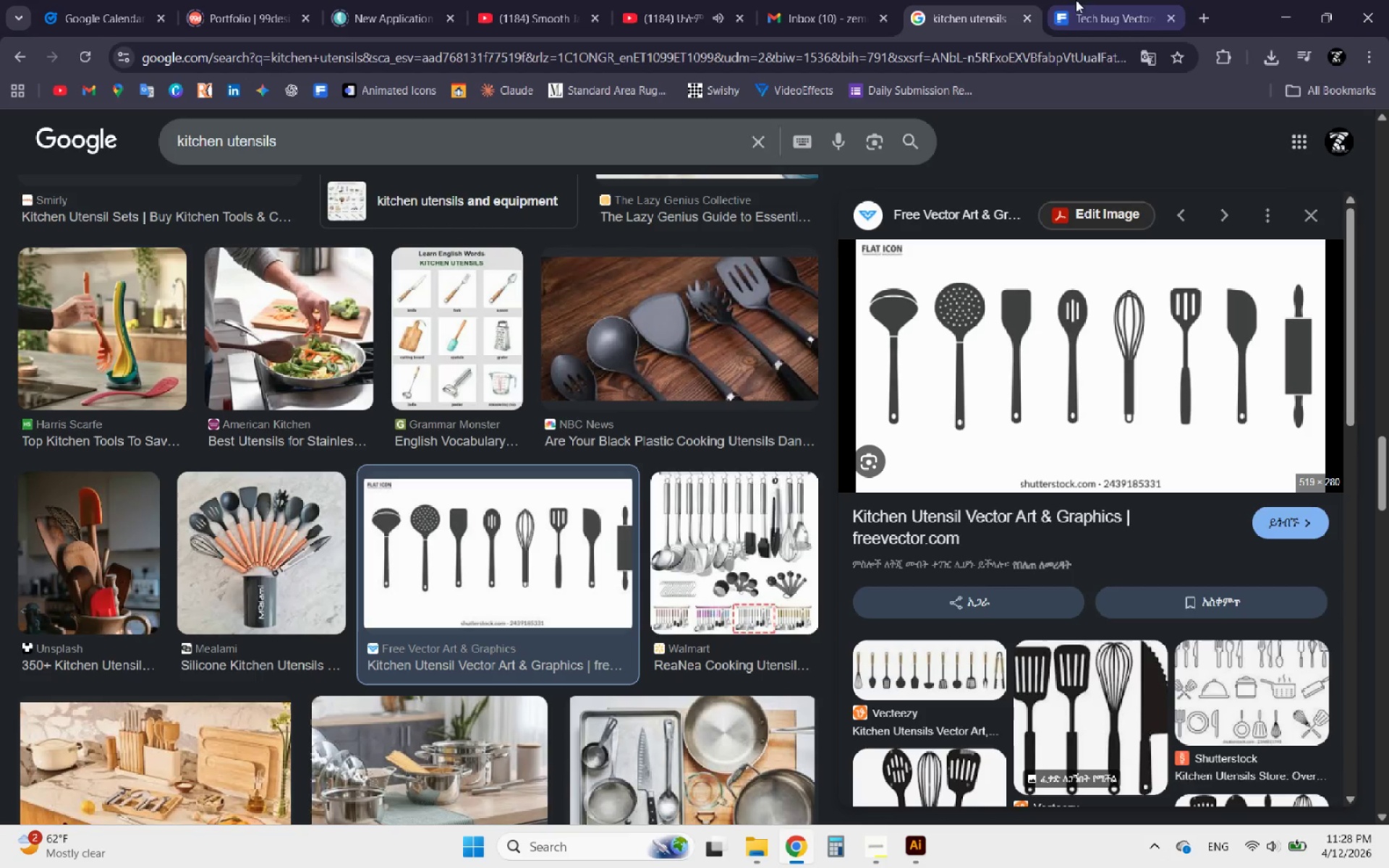 
left_click([1089, 4])
 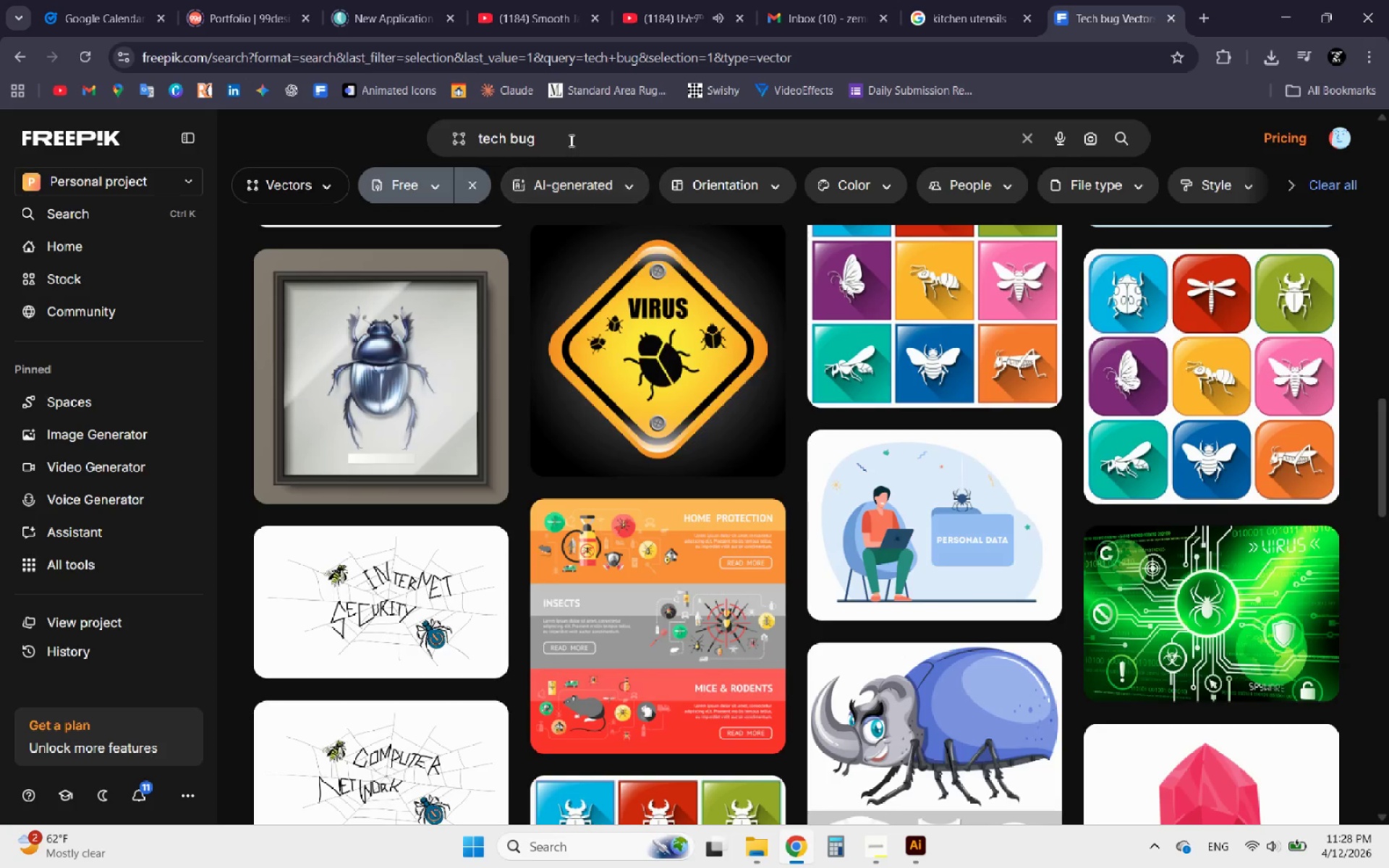 
left_click_drag(start_coordinate=[551, 140], to_coordinate=[461, 137])
 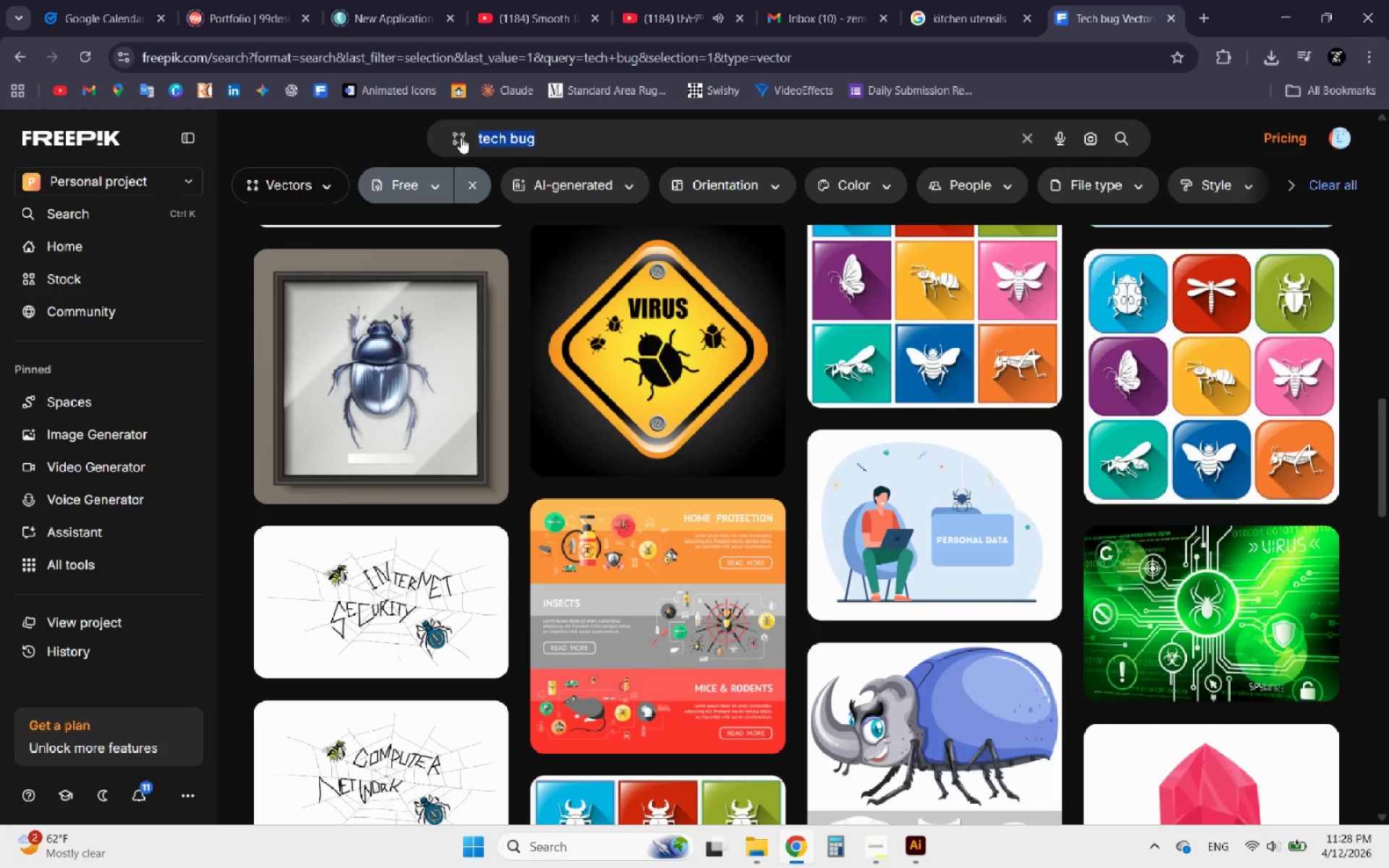 
type(animals icon)
 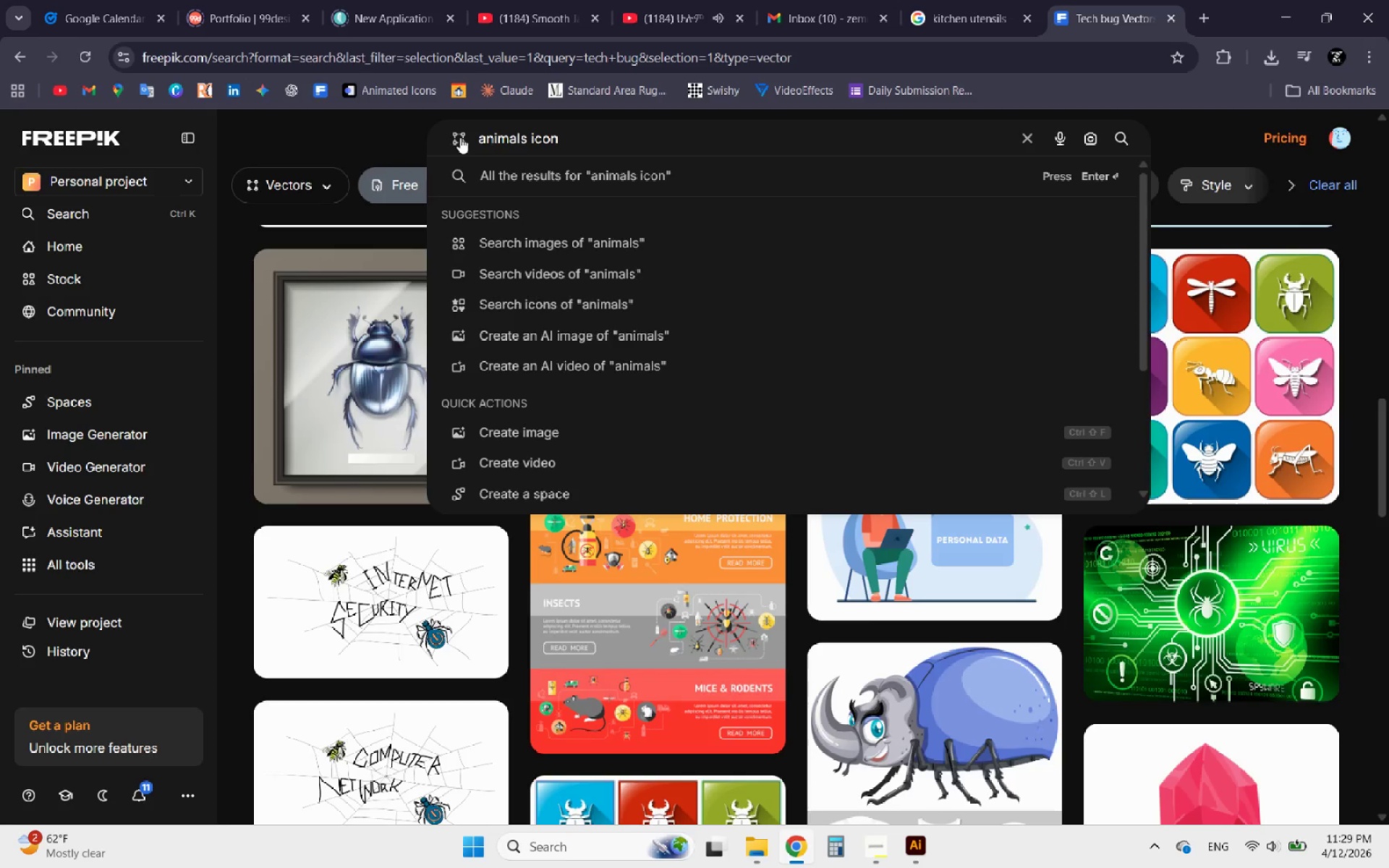 
key(Enter)
 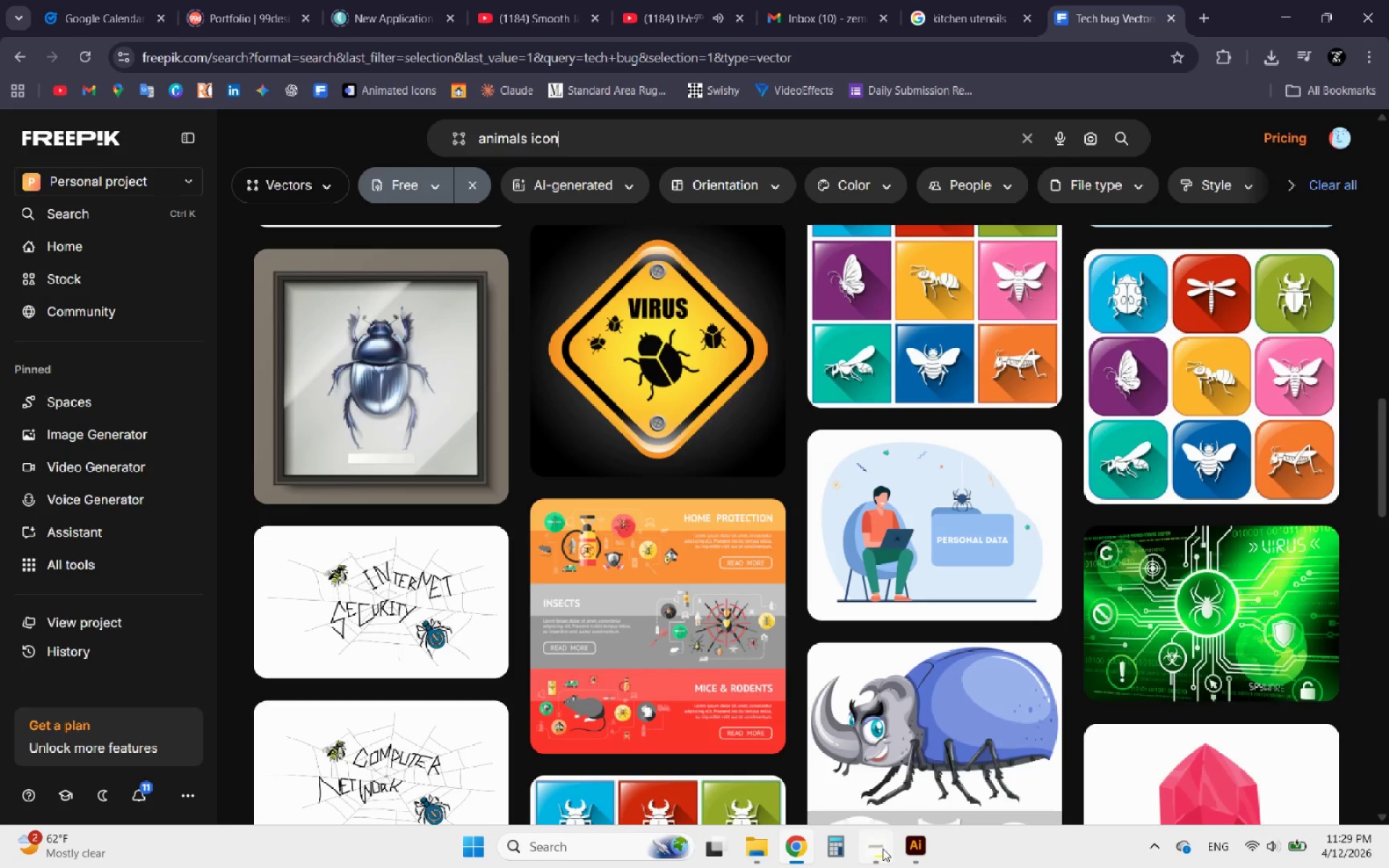 
left_click([883, 856])